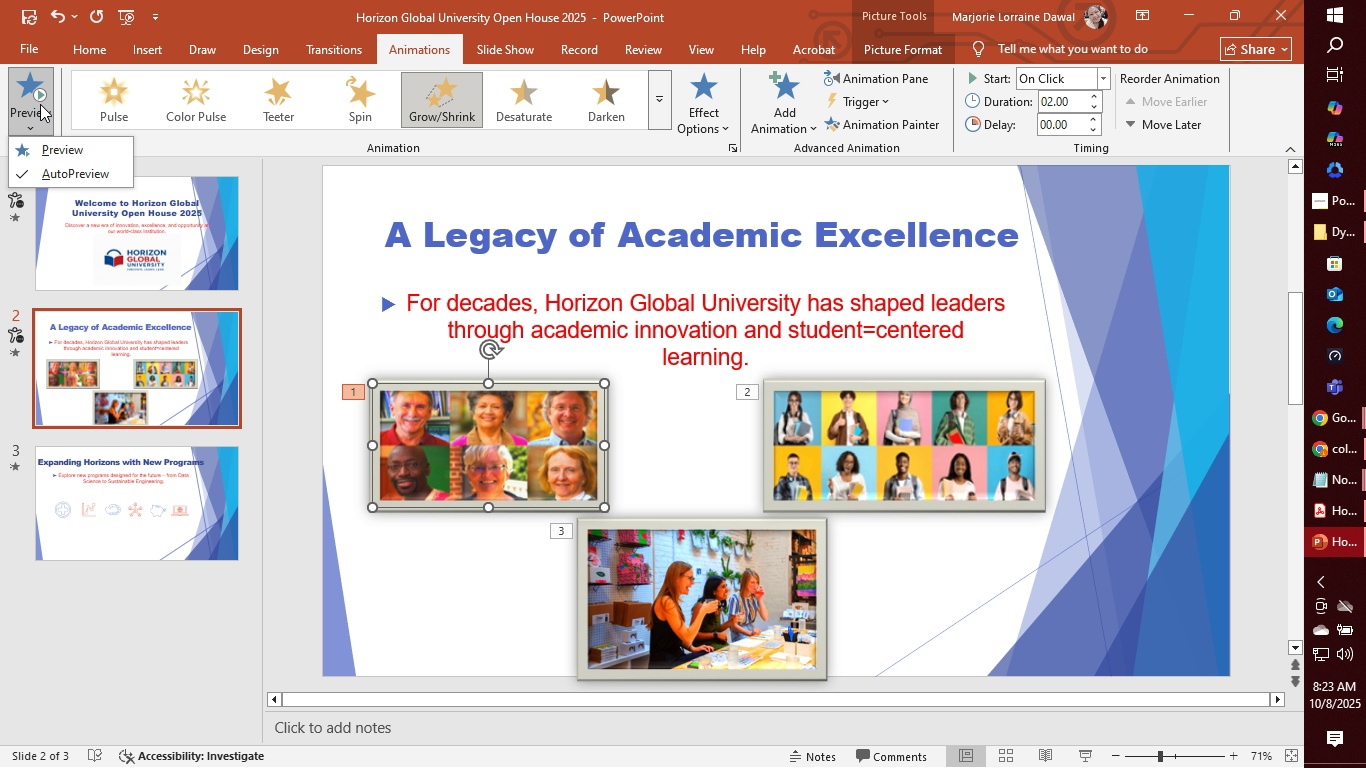 
left_click([36, 91])
 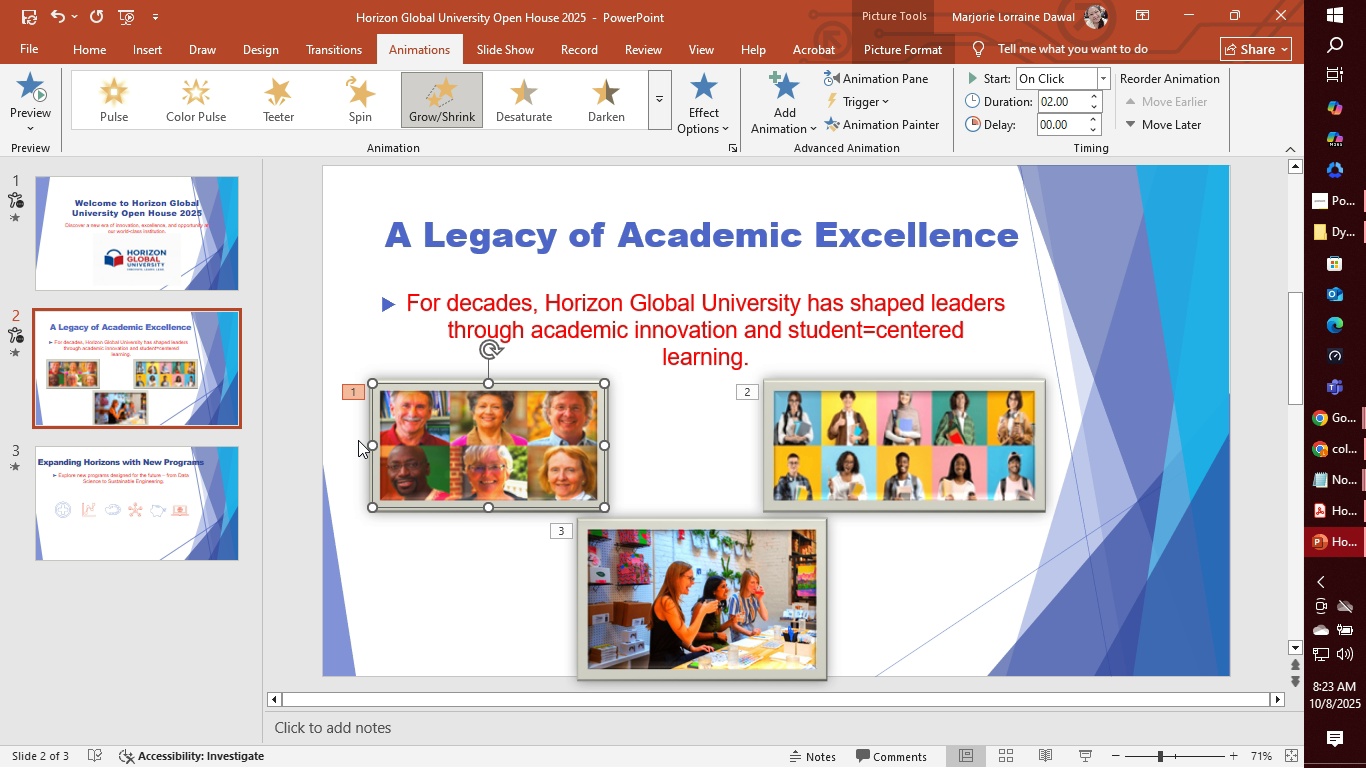 
wait(17.8)
 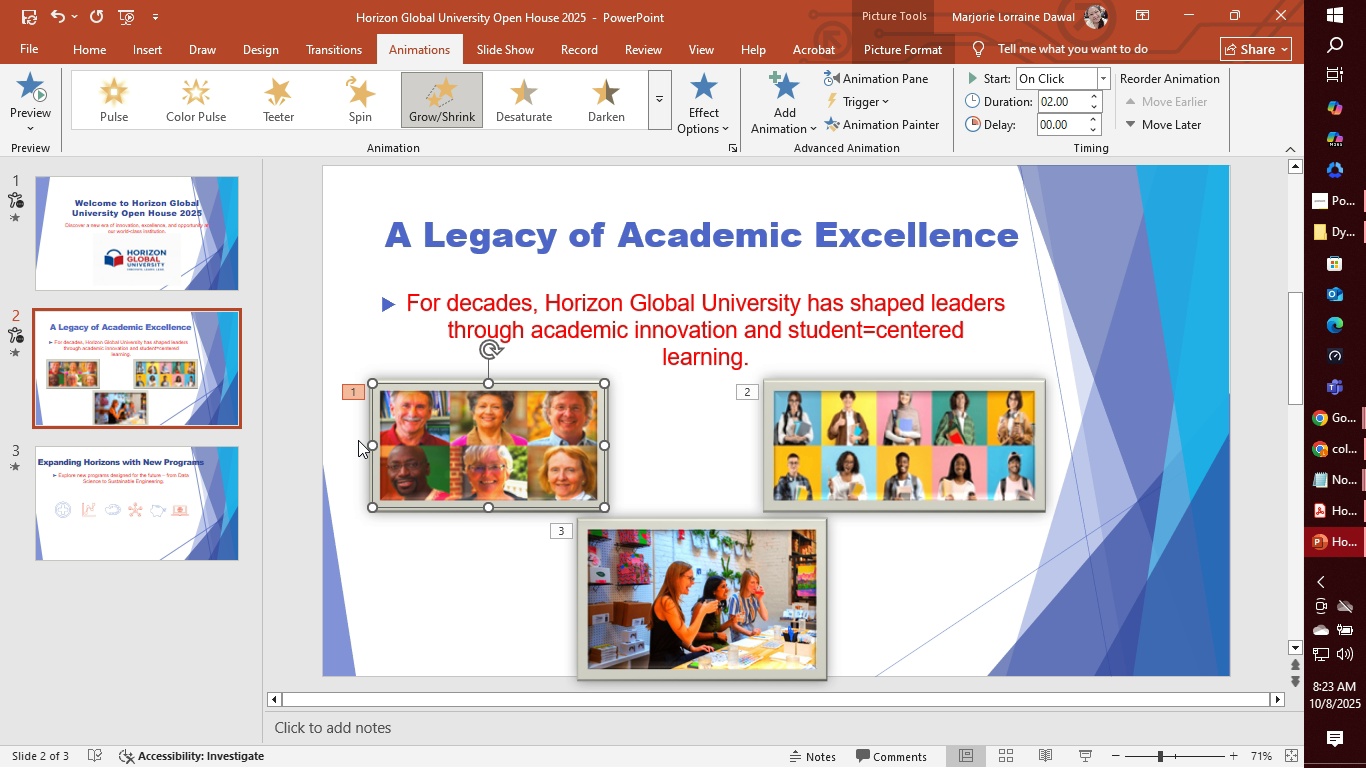 
left_click([1104, 82])
 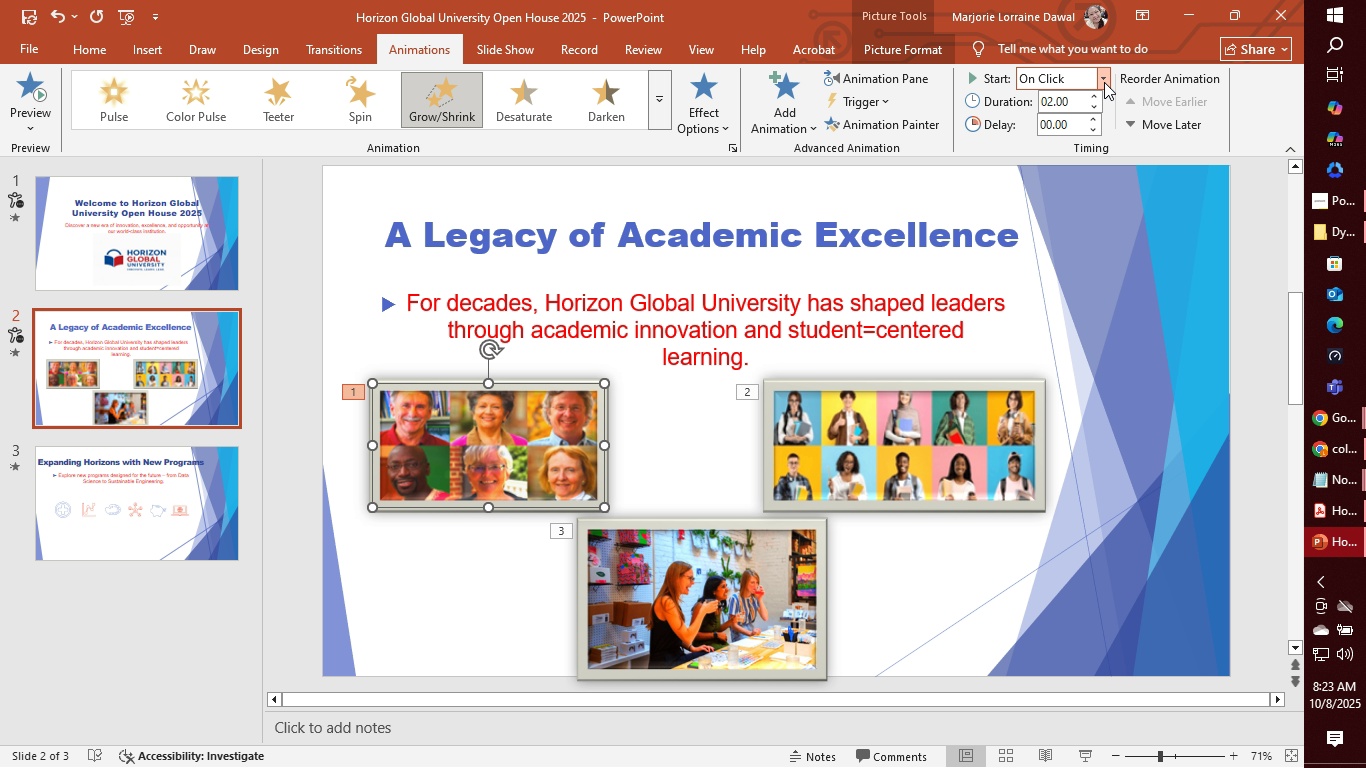 
left_click([1104, 82])
 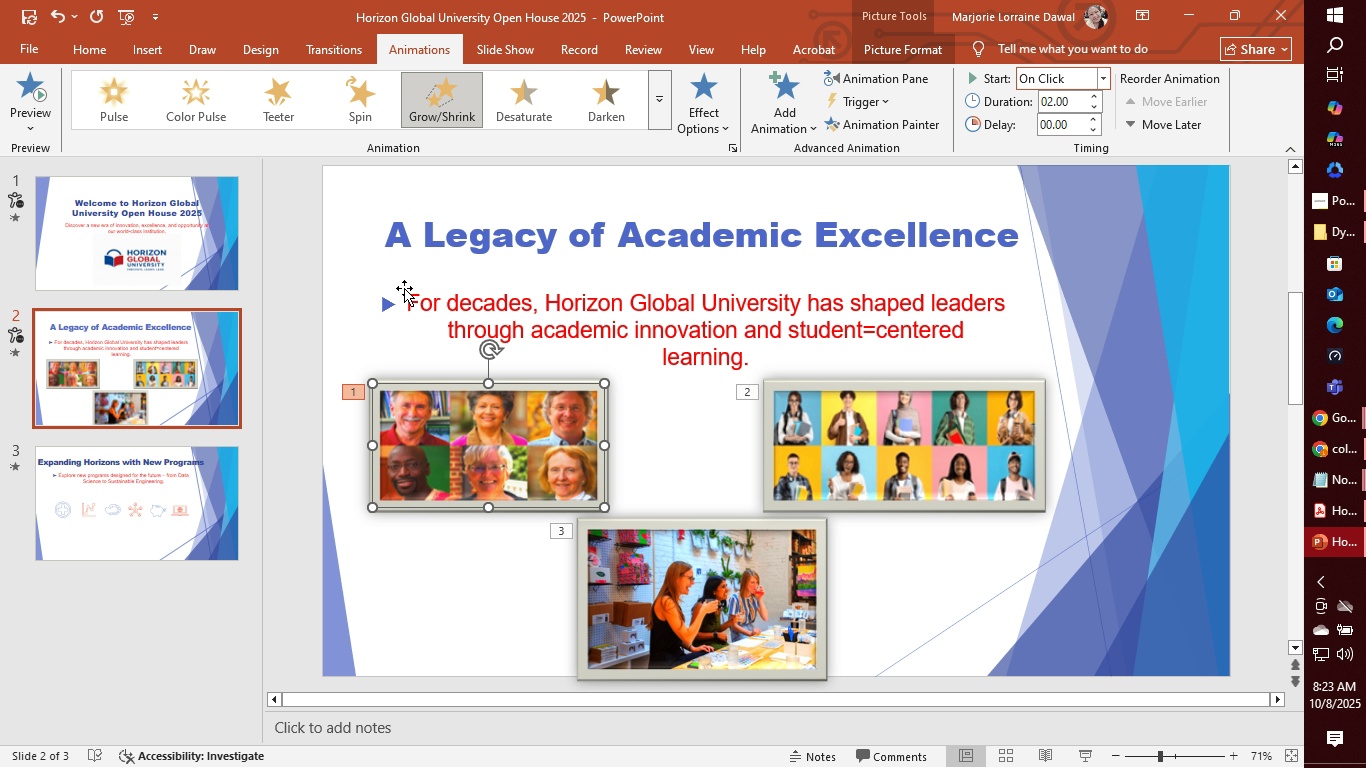 
wait(8.98)
 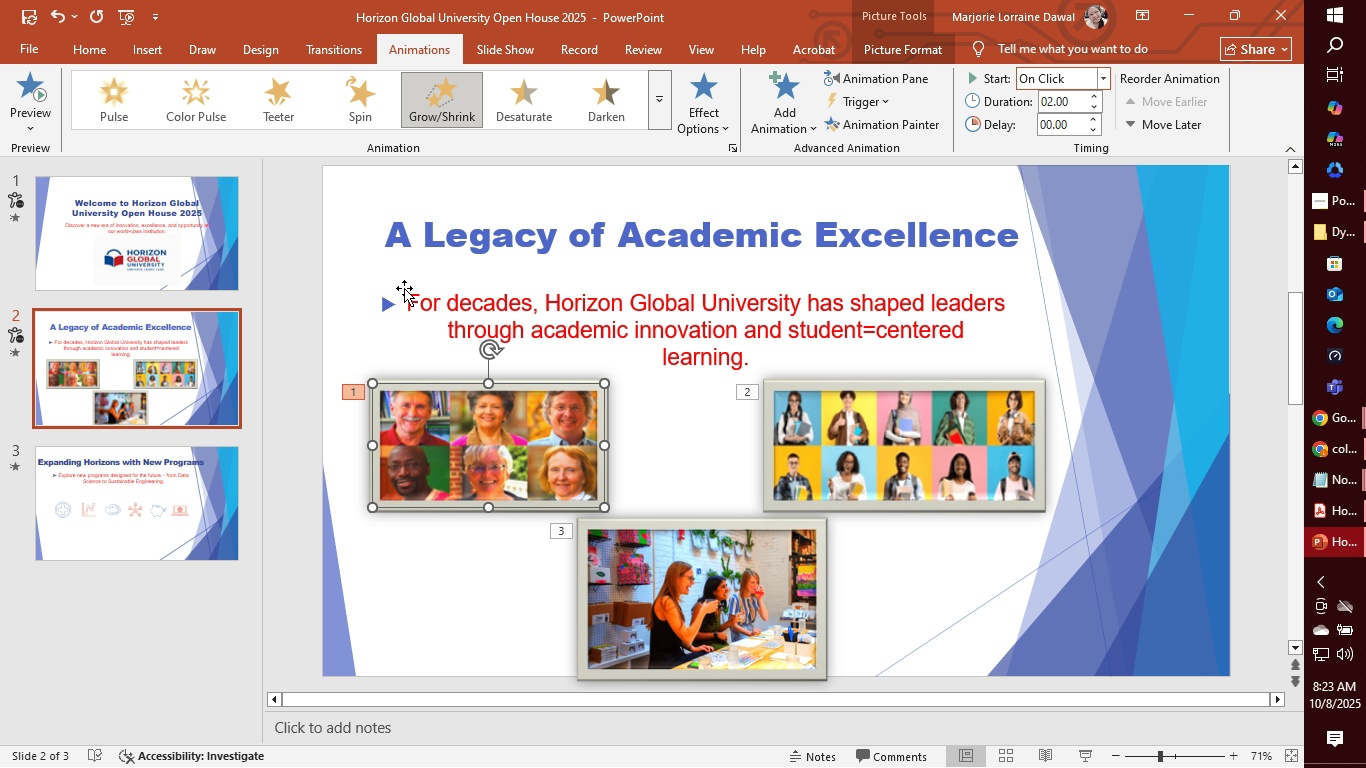 
left_click([171, 484])
 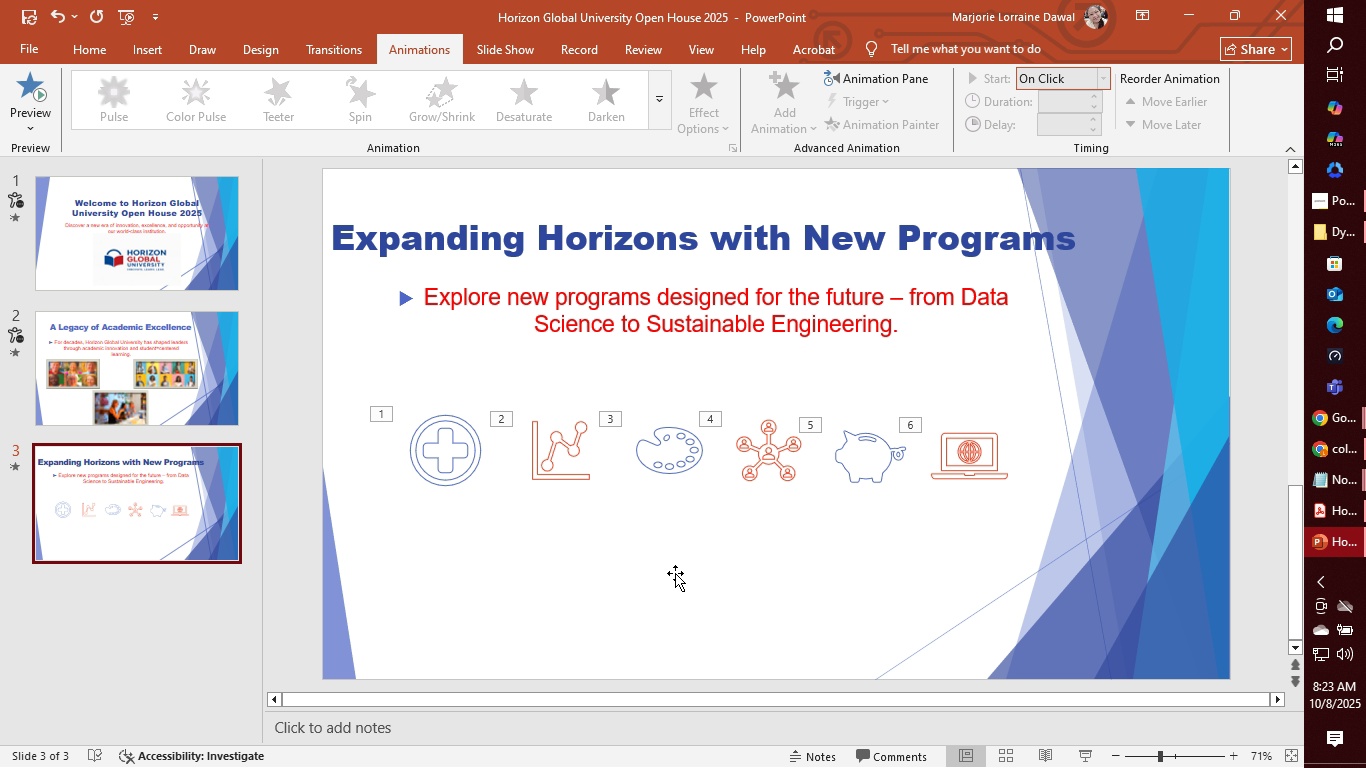 
wait(7.3)
 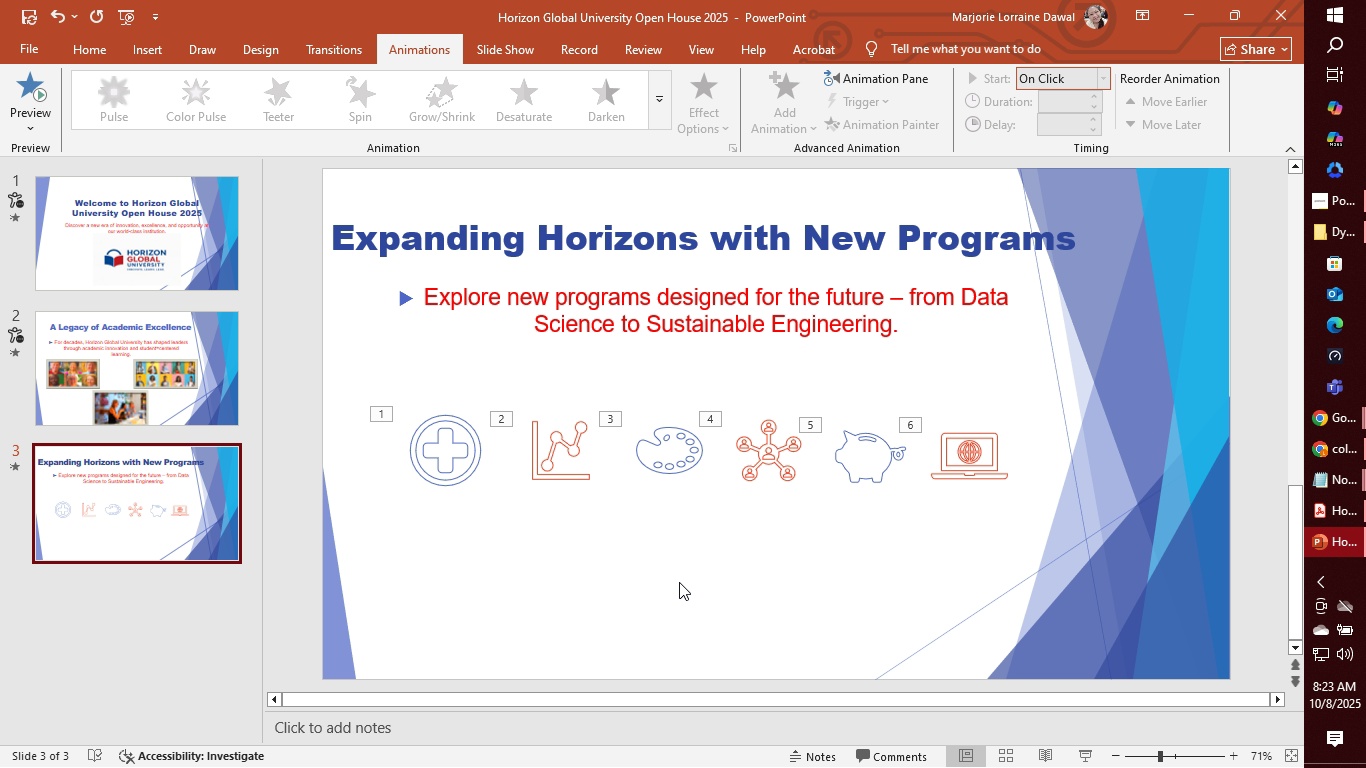 
left_click([451, 245])